 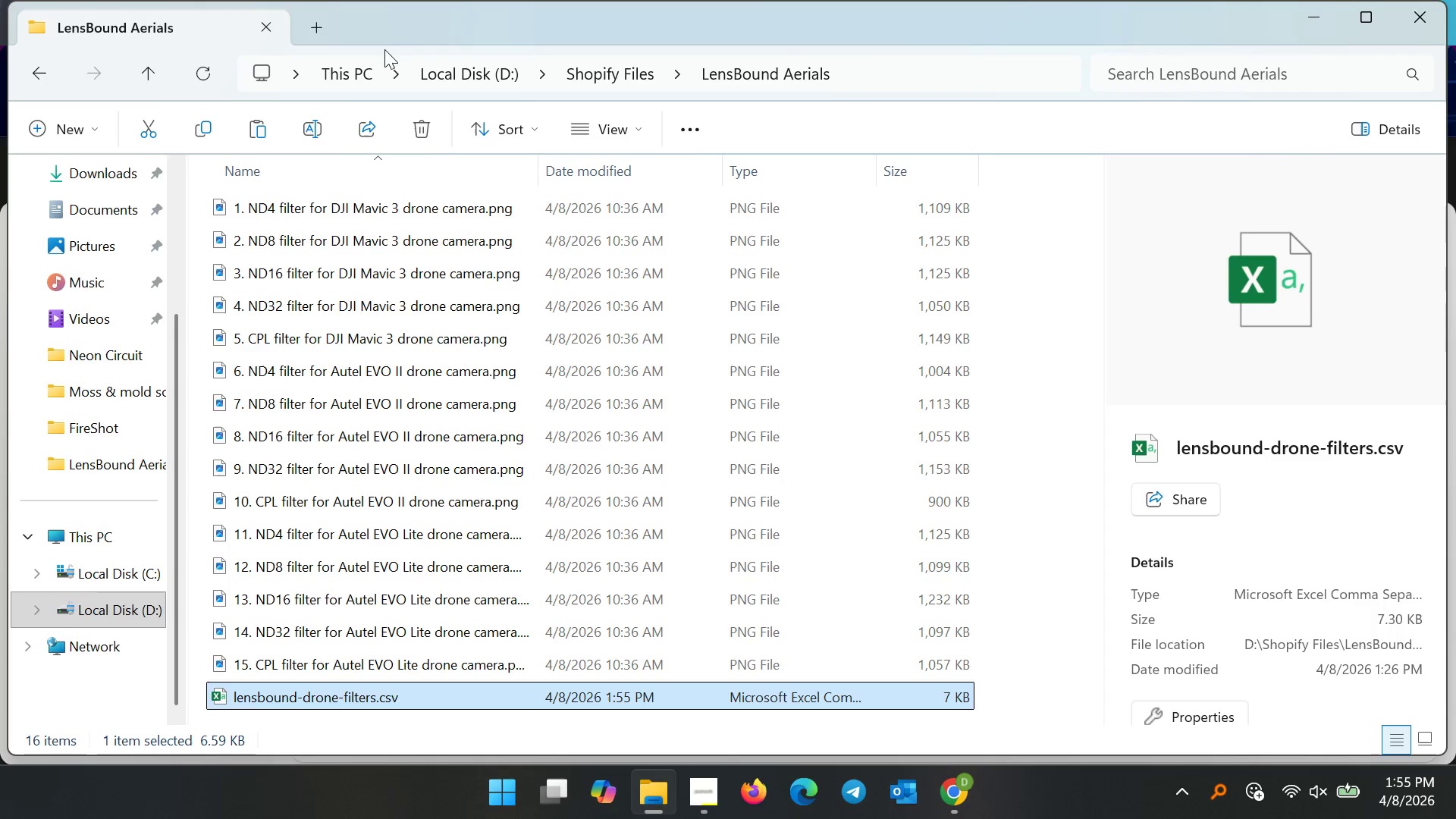 
left_click([969, 793])
 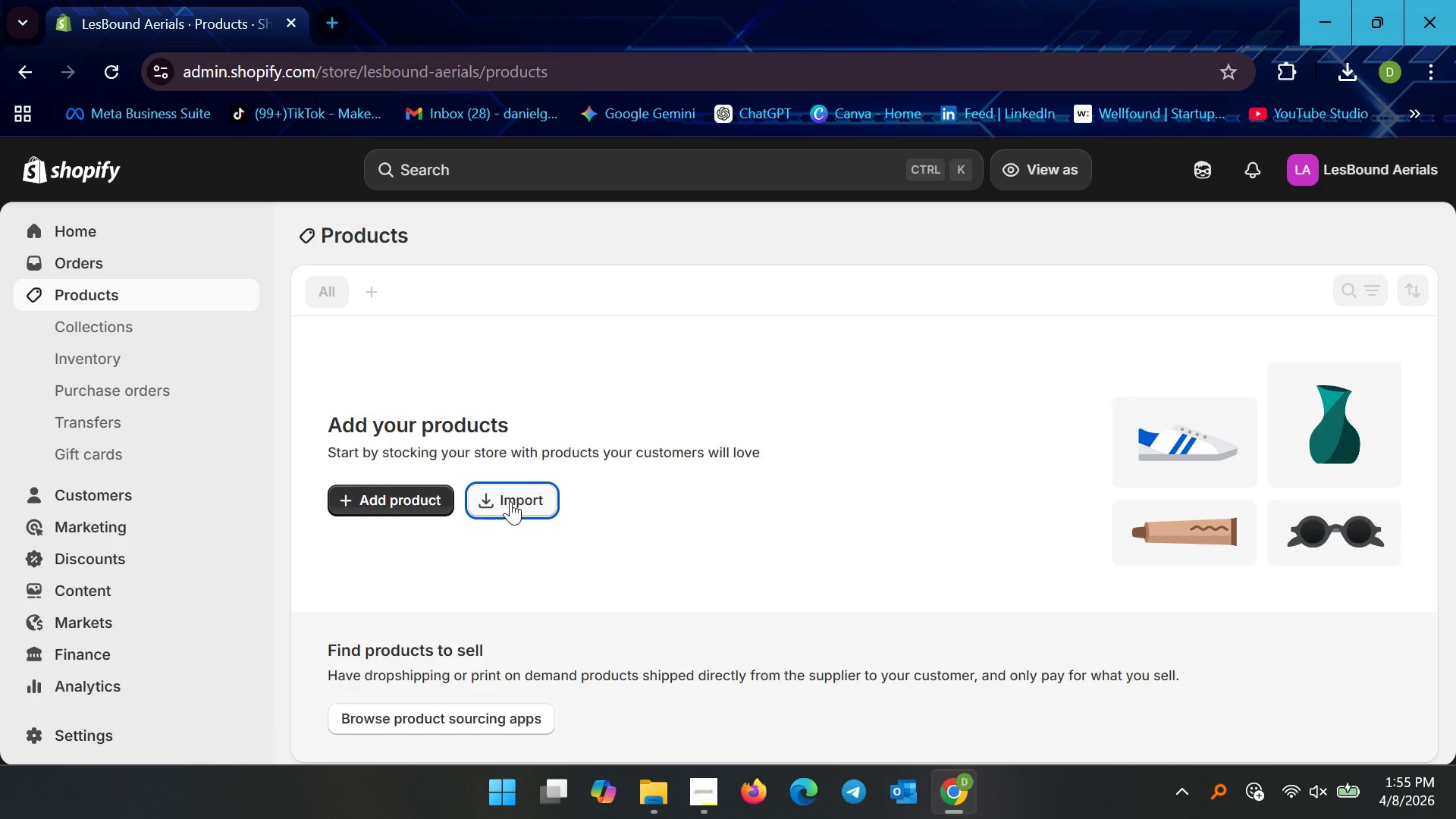 
left_click([510, 500])
 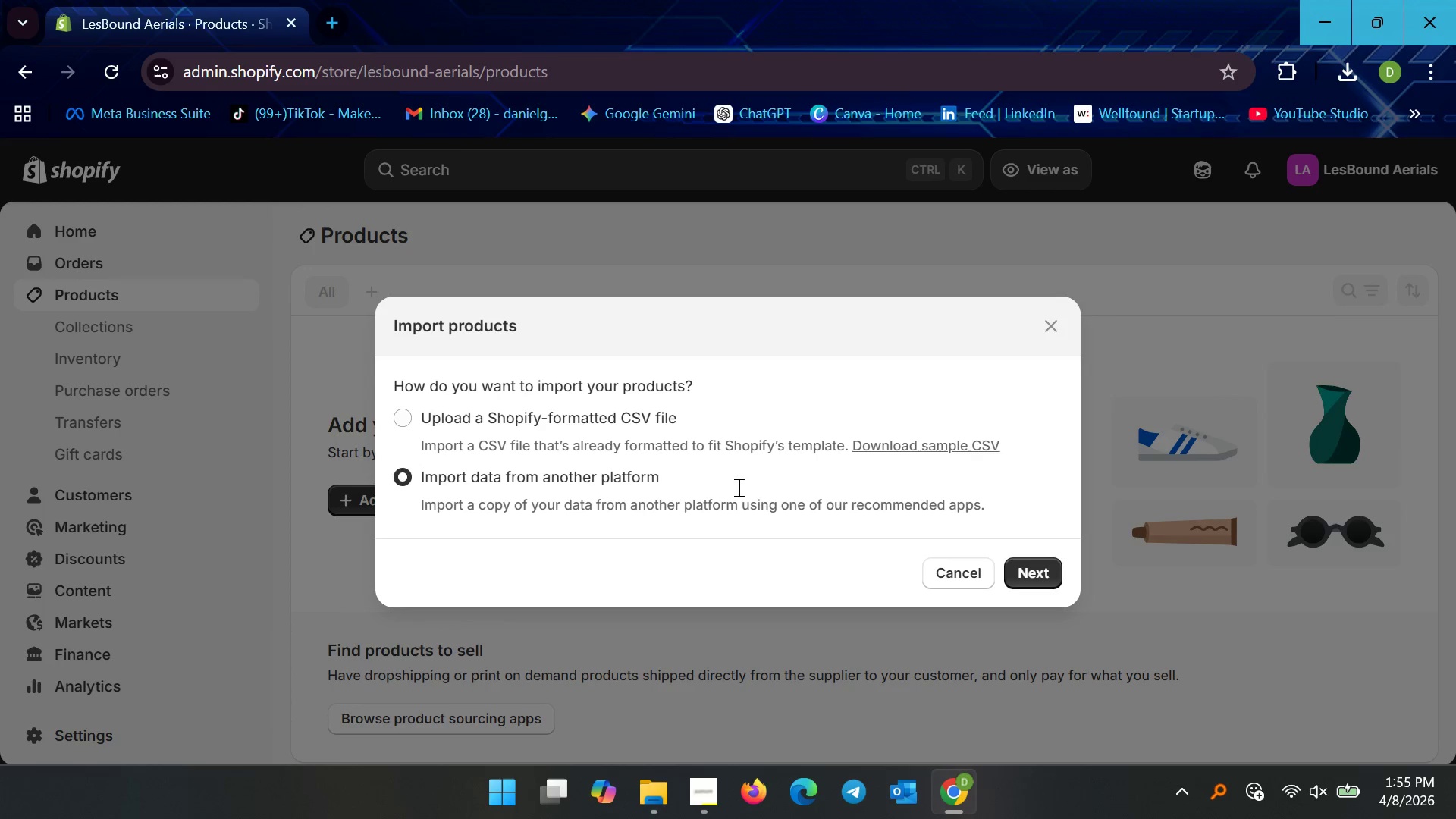 
left_click([708, 428])
 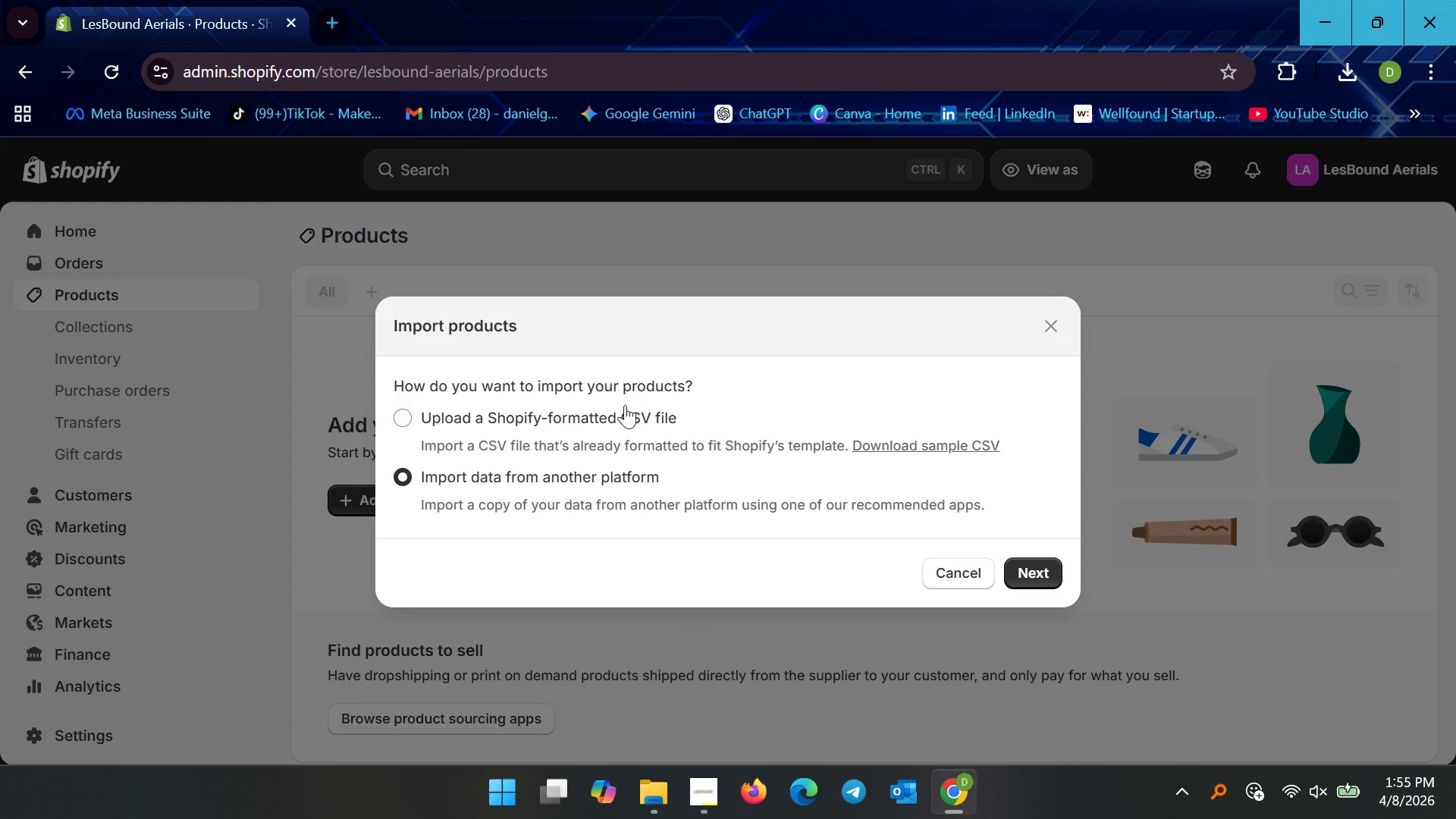 
left_click([624, 405])
 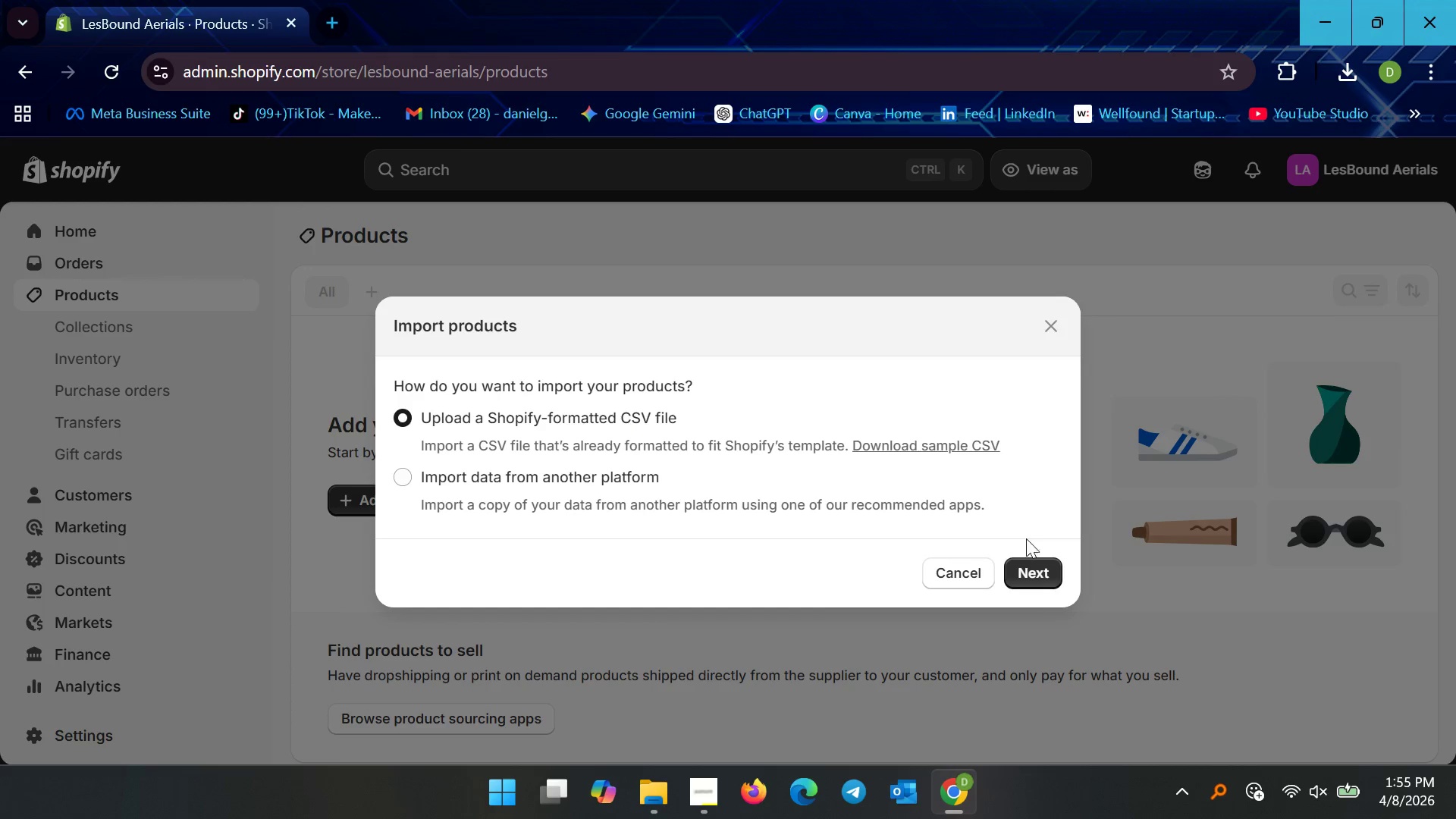 
left_click([1047, 576])
 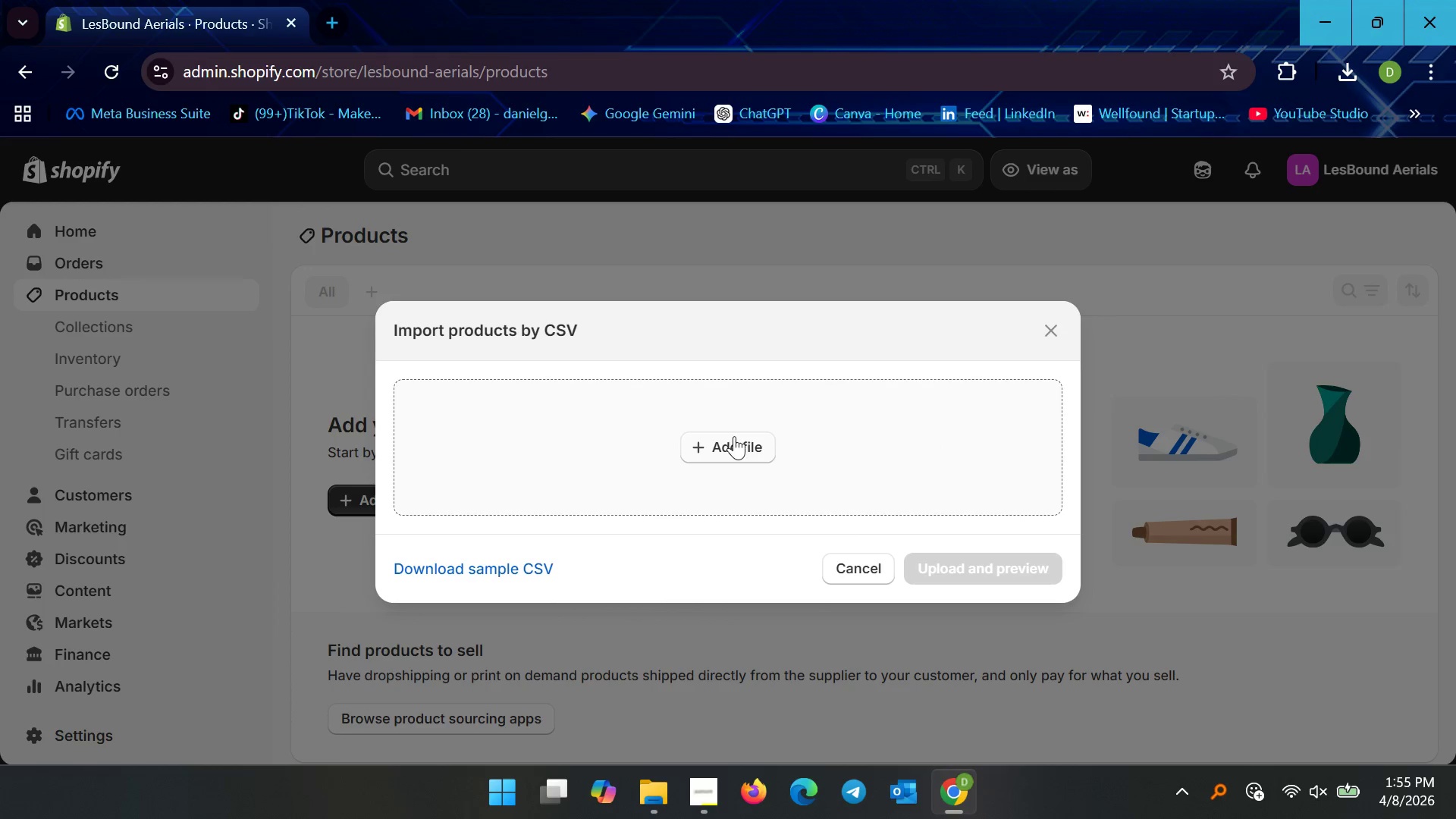 
left_click([733, 445])
 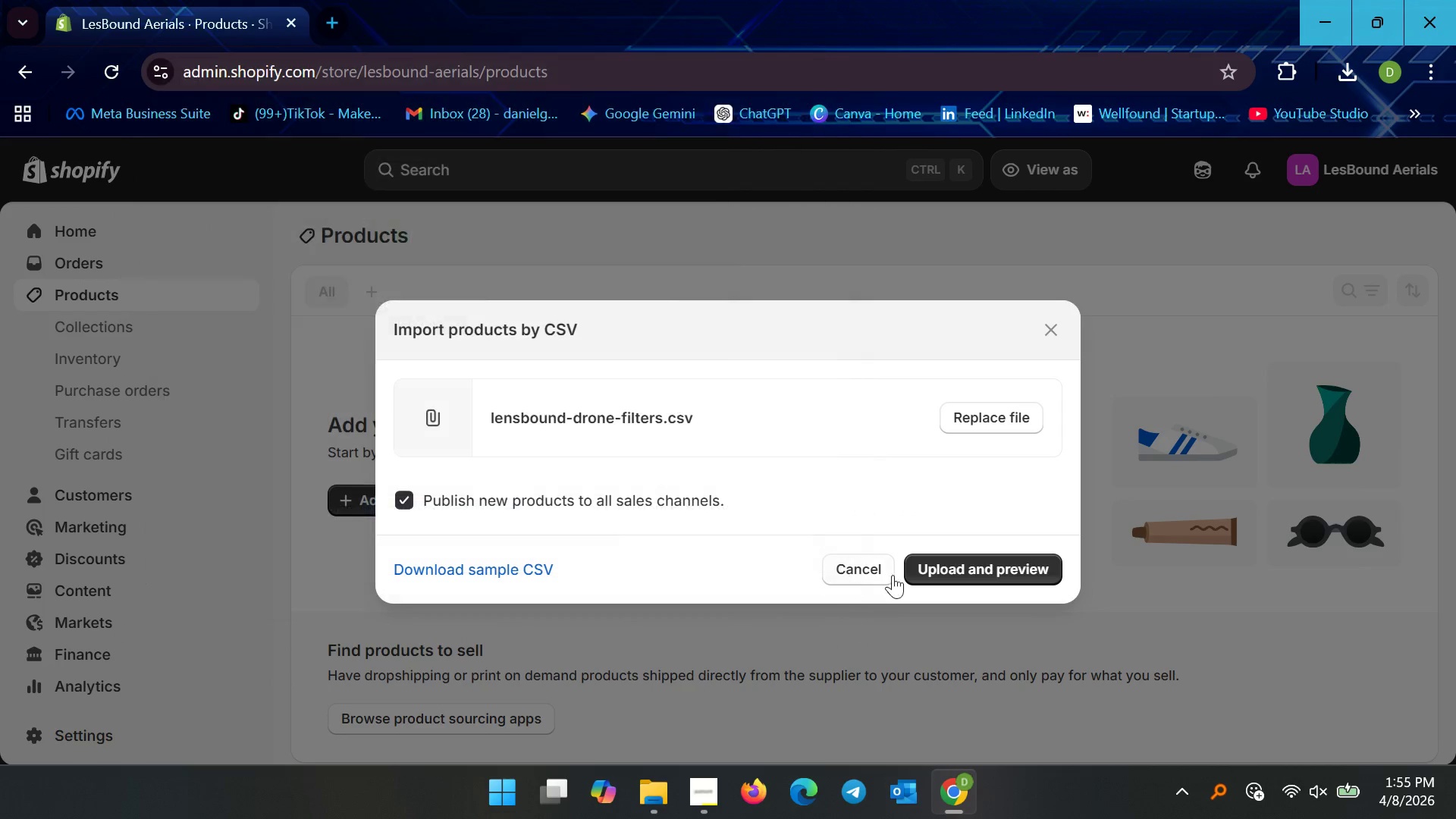 
mouse_move([813, 483])
 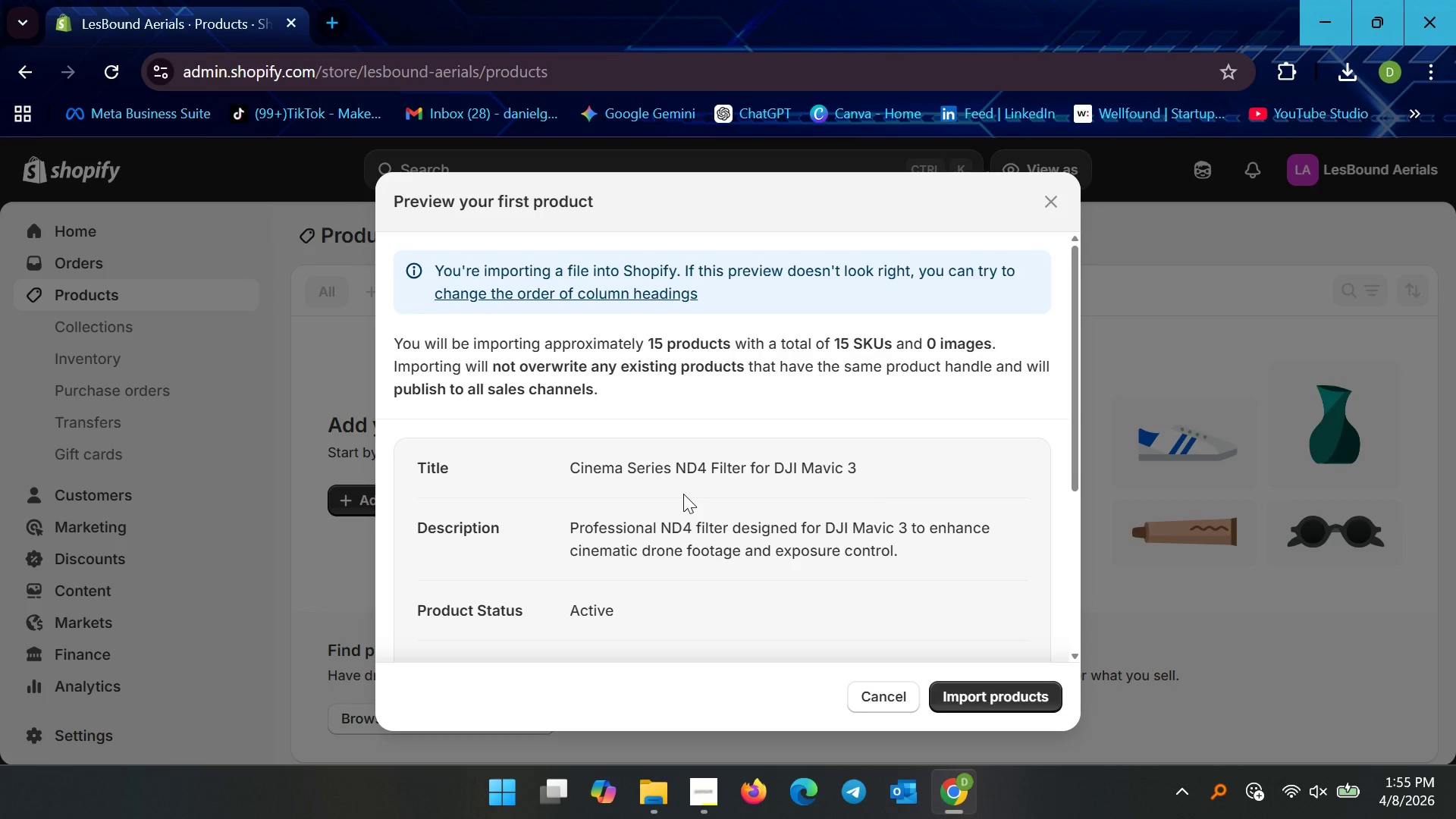 
scroll: coordinate [704, 577], scroll_direction: down, amount: 24.0
 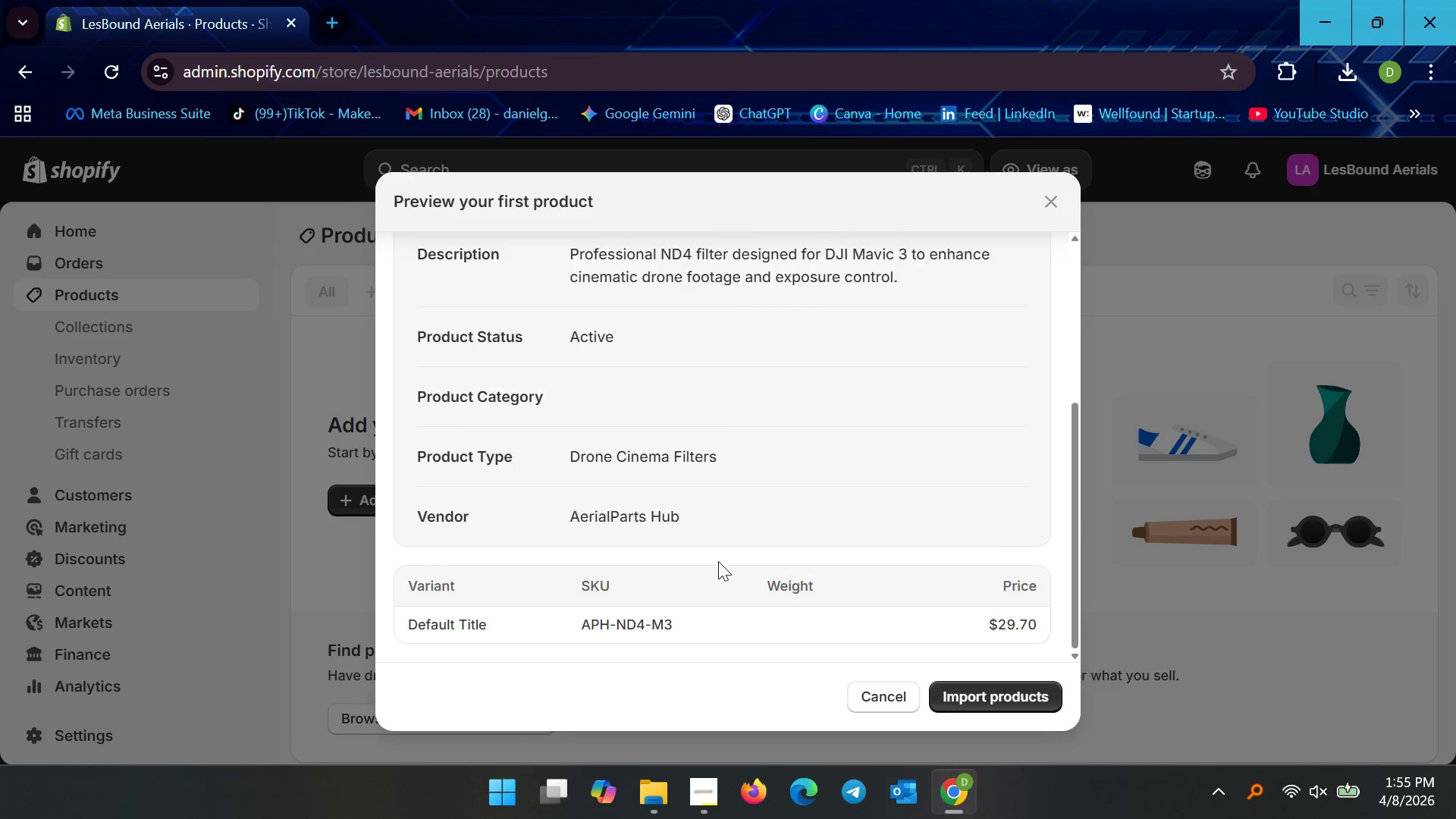 
scroll: coordinate [679, 533], scroll_direction: up, amount: 7.0
 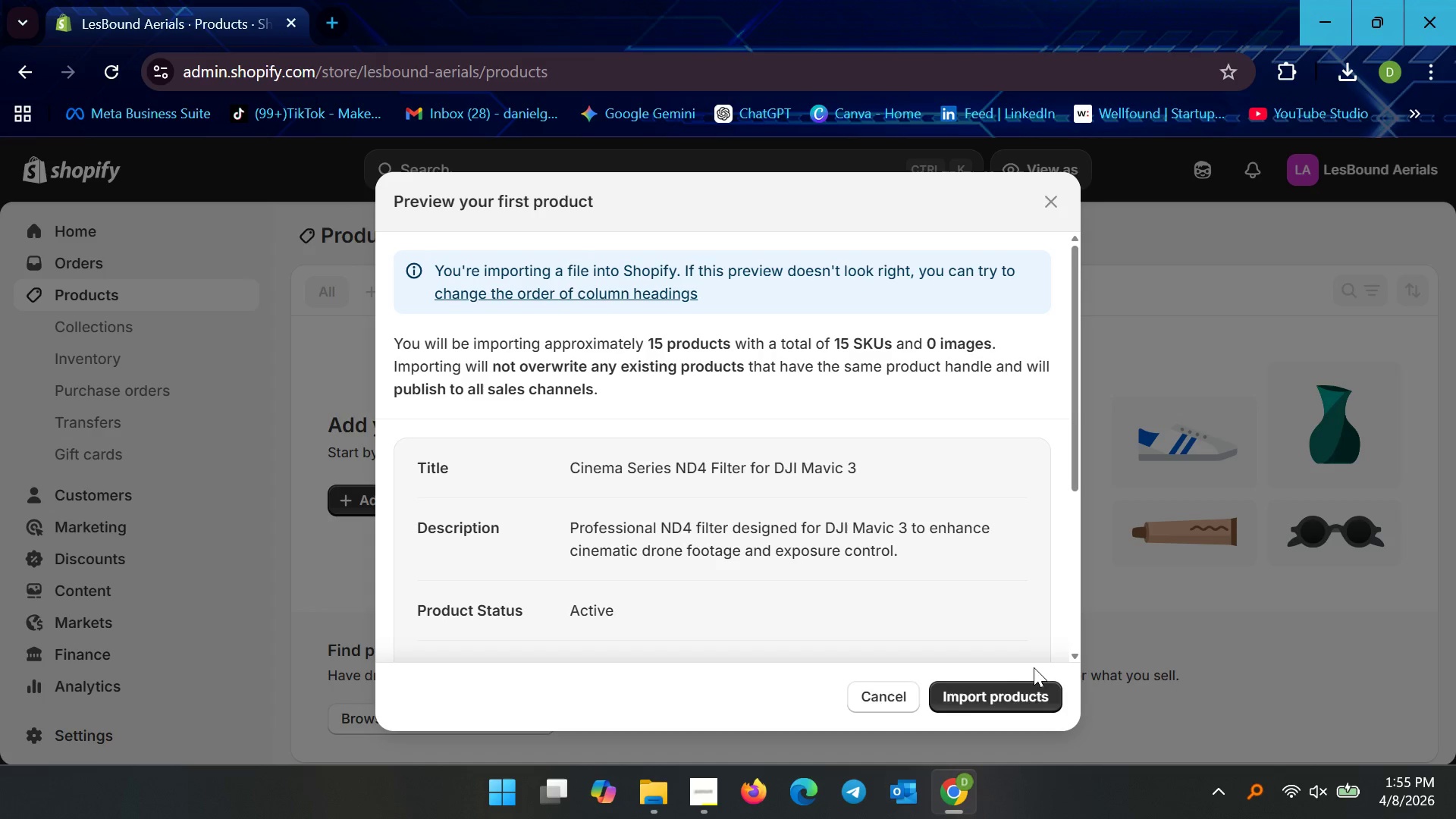 
left_click([1019, 701])
 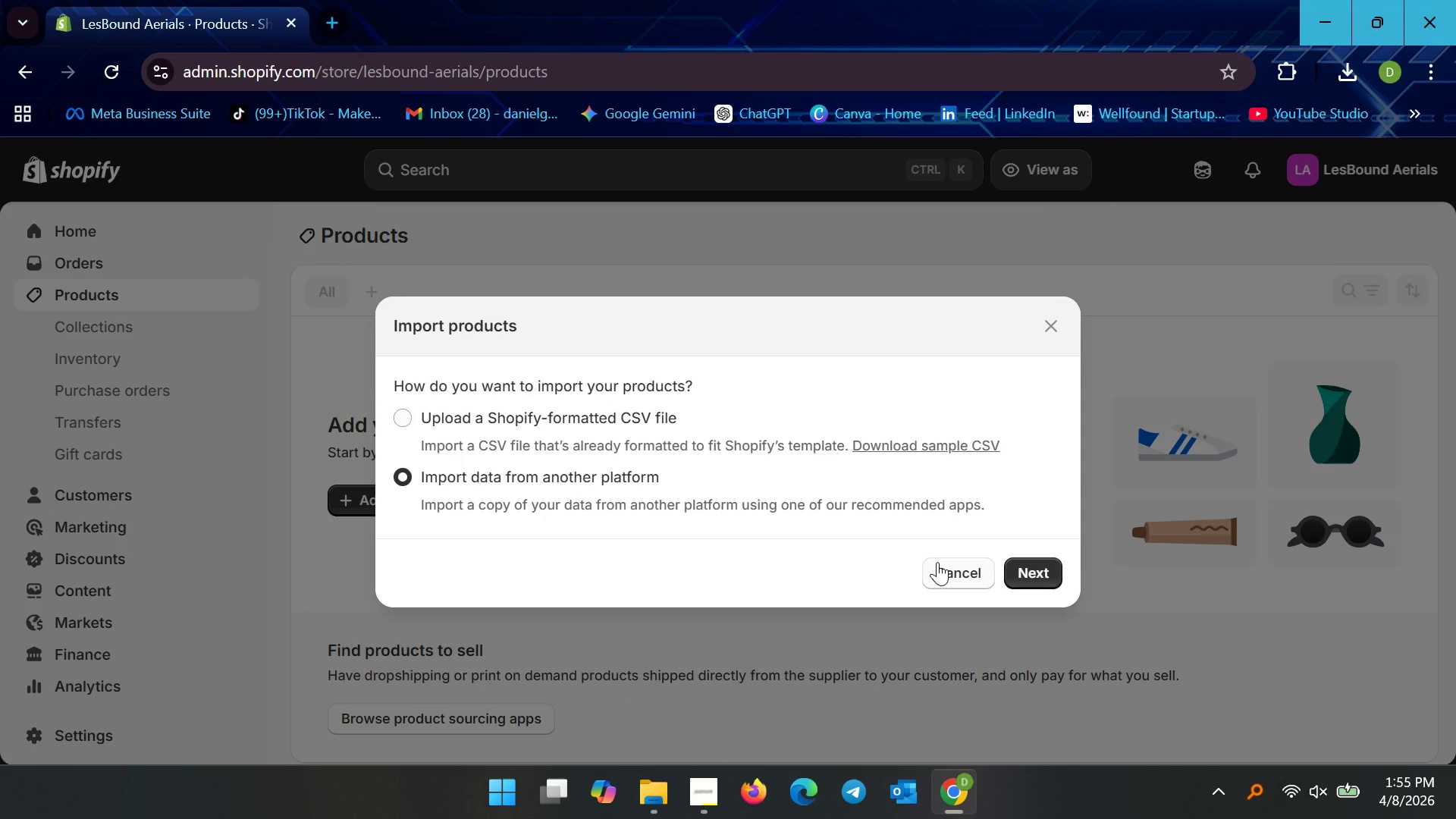 
wait(11.41)
 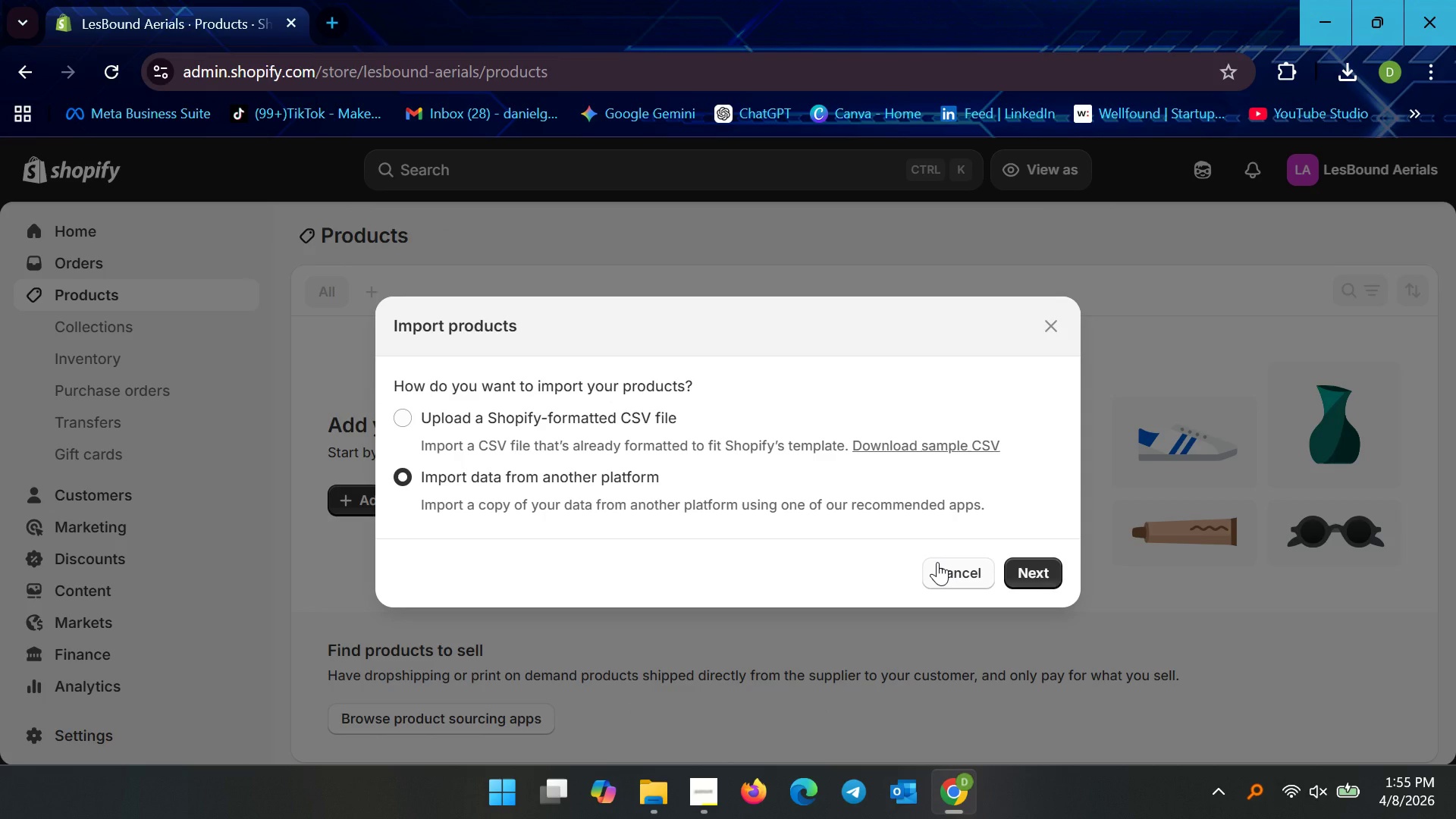 
scroll: coordinate [968, 408], scroll_direction: down, amount: 3.0
 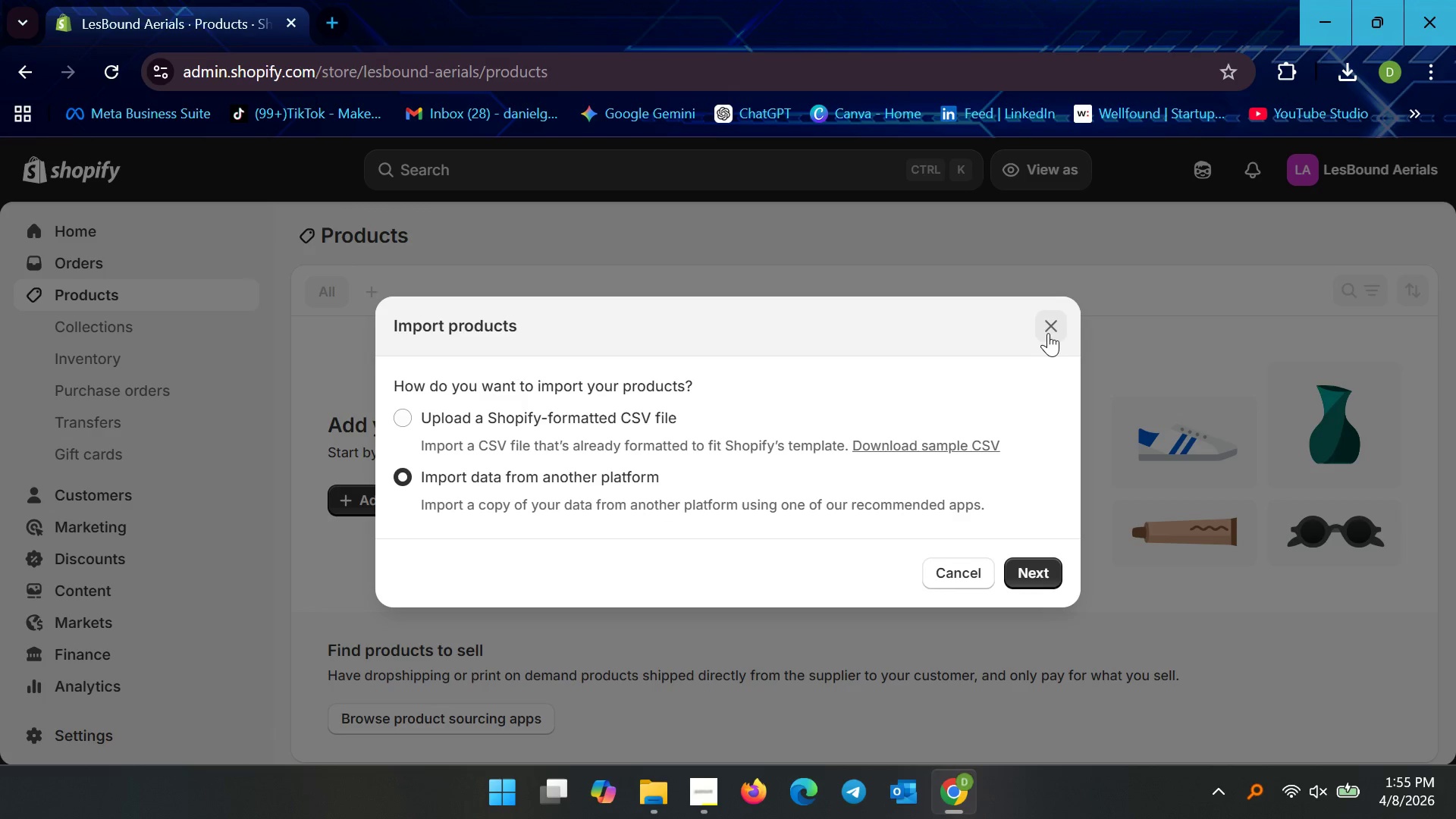 
left_click([1047, 332])
 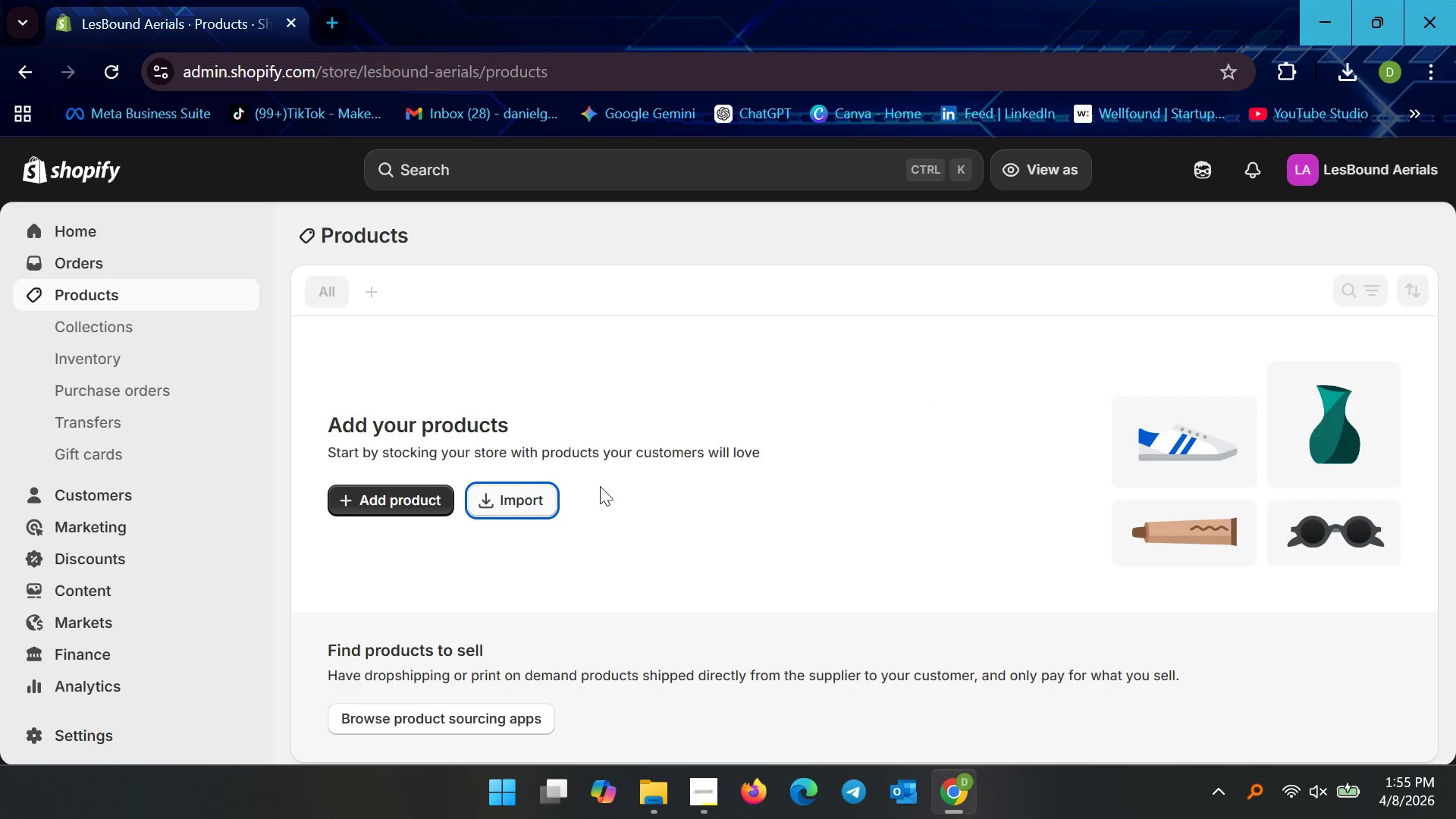 
scroll: coordinate [599, 494], scroll_direction: down, amount: 5.0
 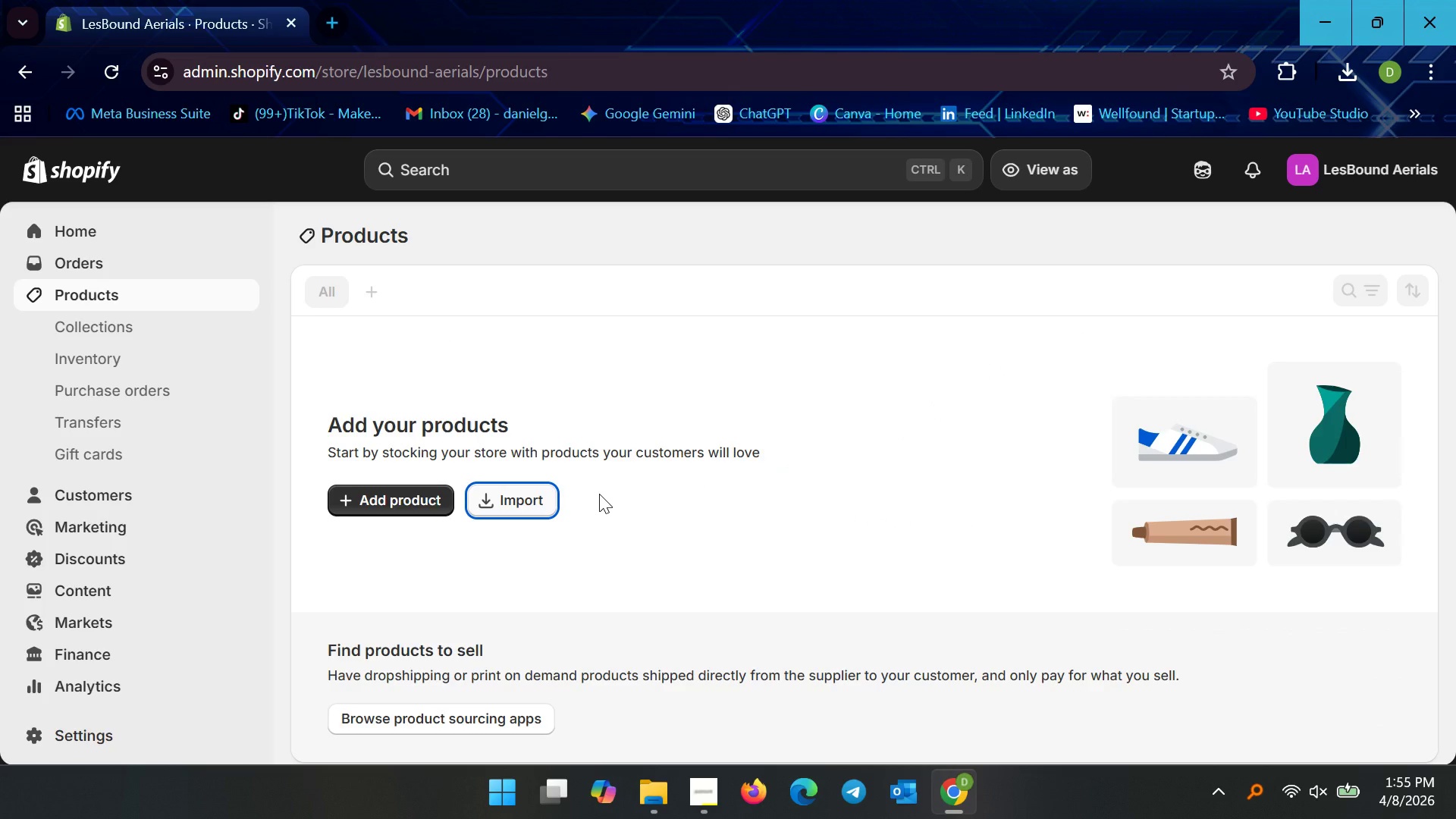 
scroll: coordinate [599, 494], scroll_direction: up, amount: 3.0
 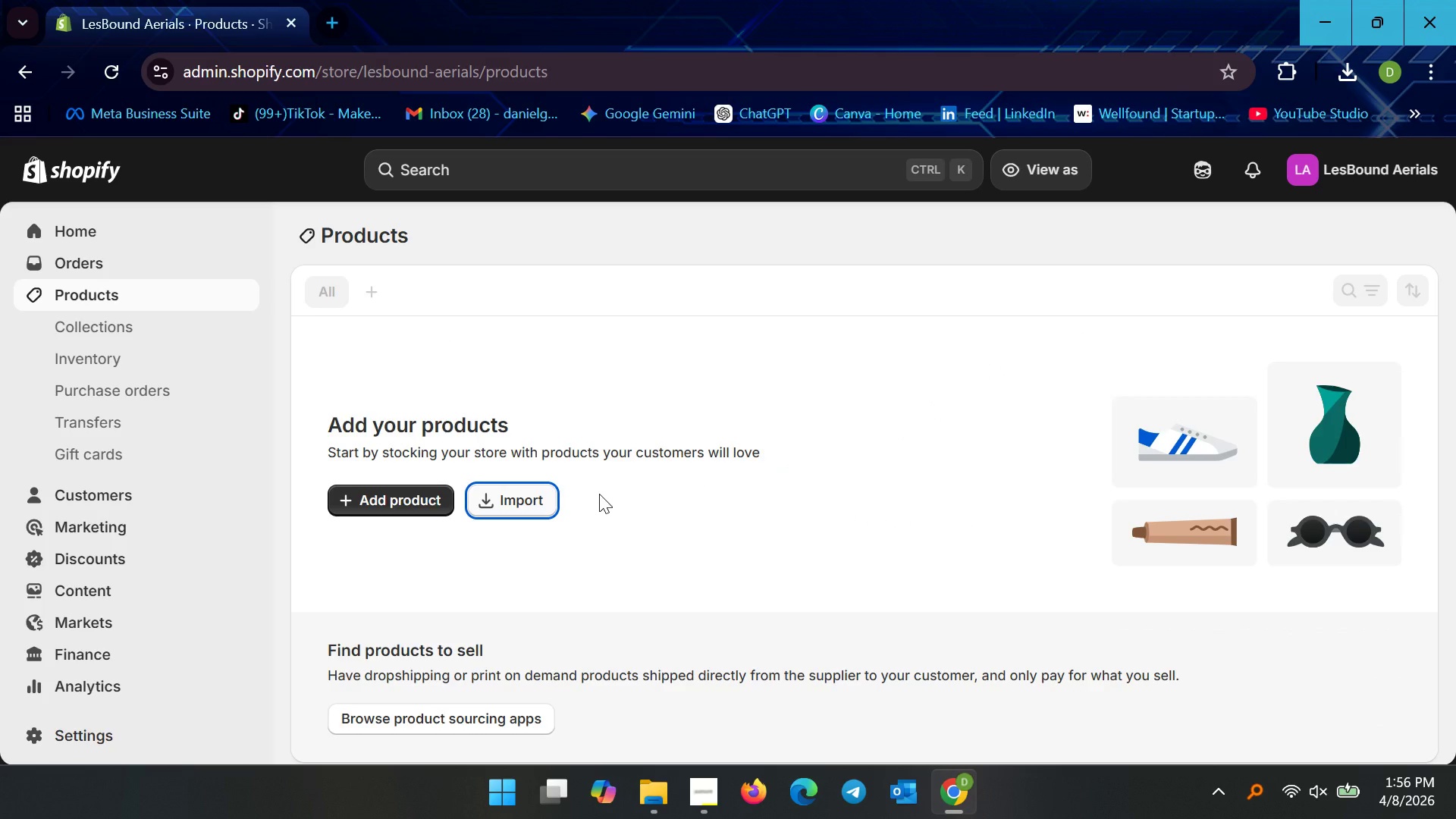 
scroll: coordinate [707, 535], scroll_direction: down, amount: 2.0
 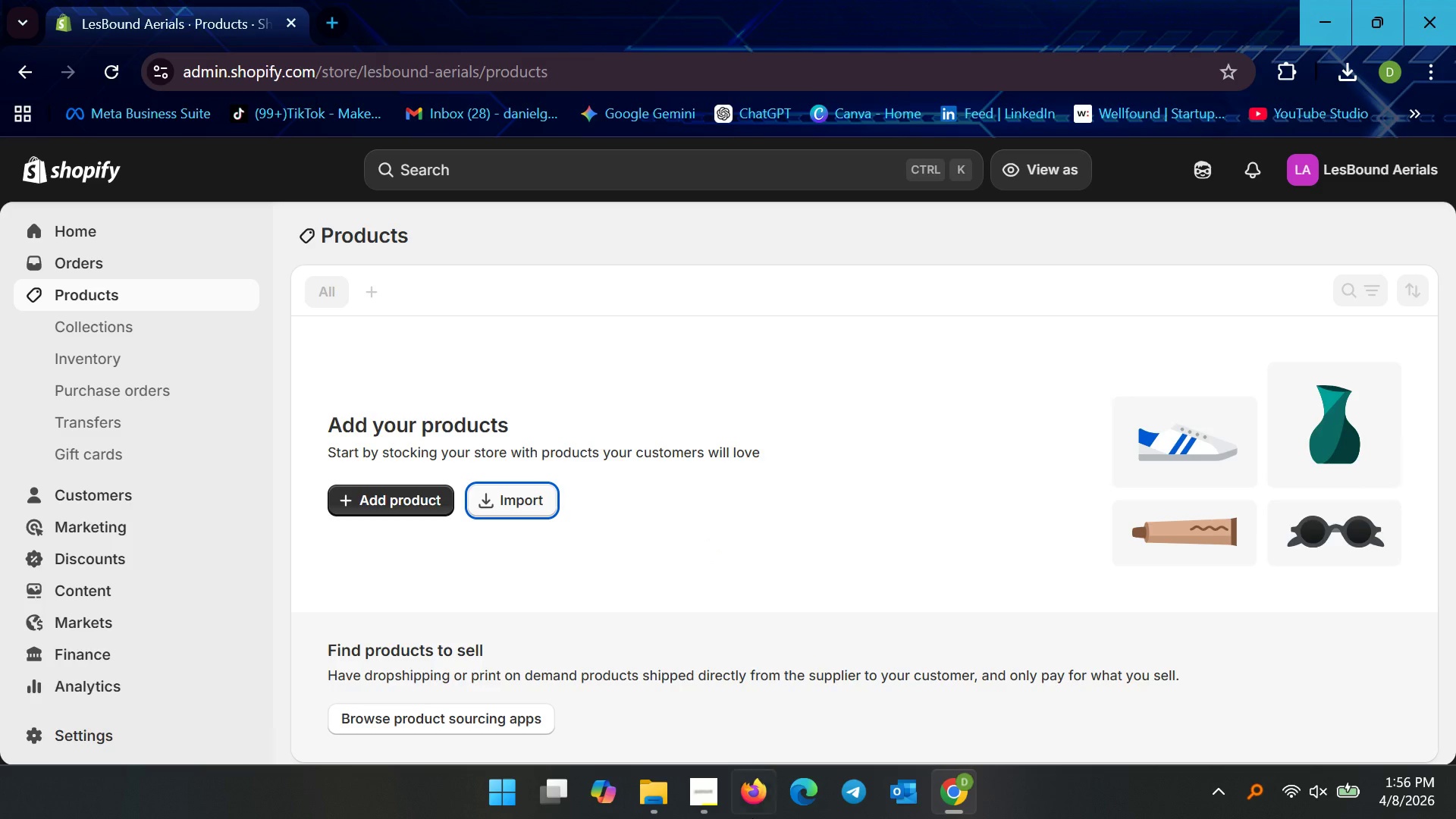 
left_click([701, 802])